 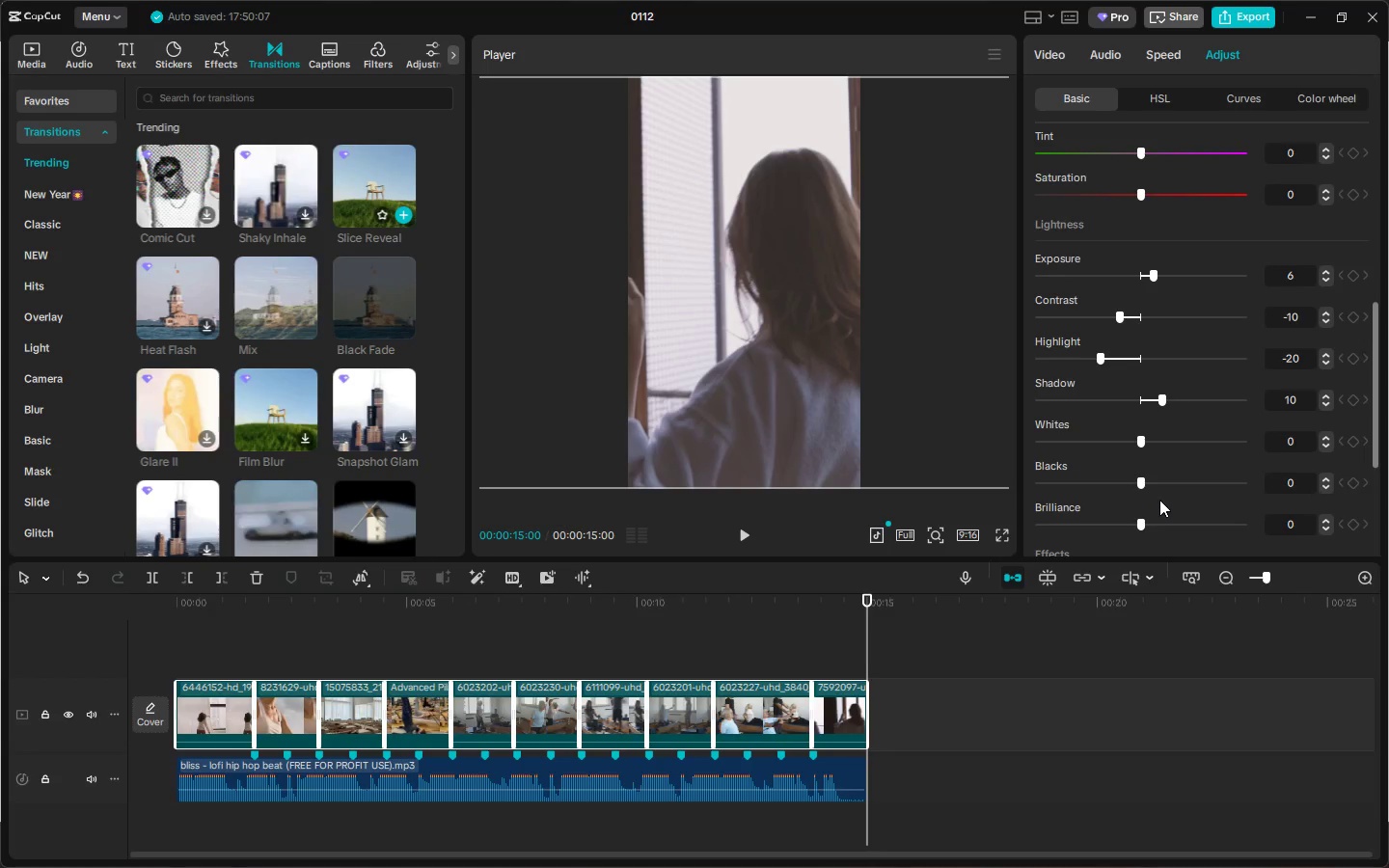 
scroll: coordinate [1164, 465], scroll_direction: up, amount: 12.0
 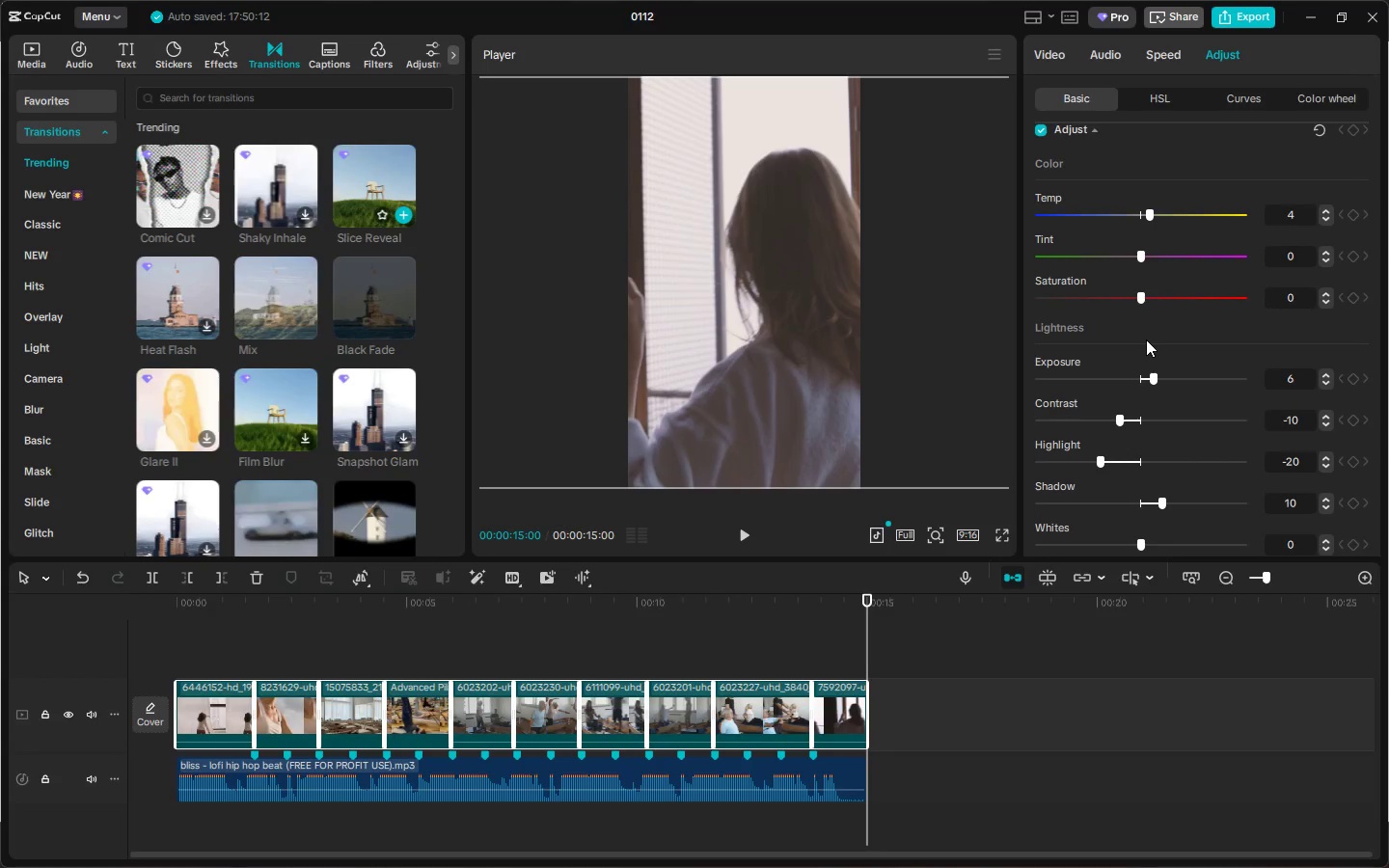 
wait(7.87)
 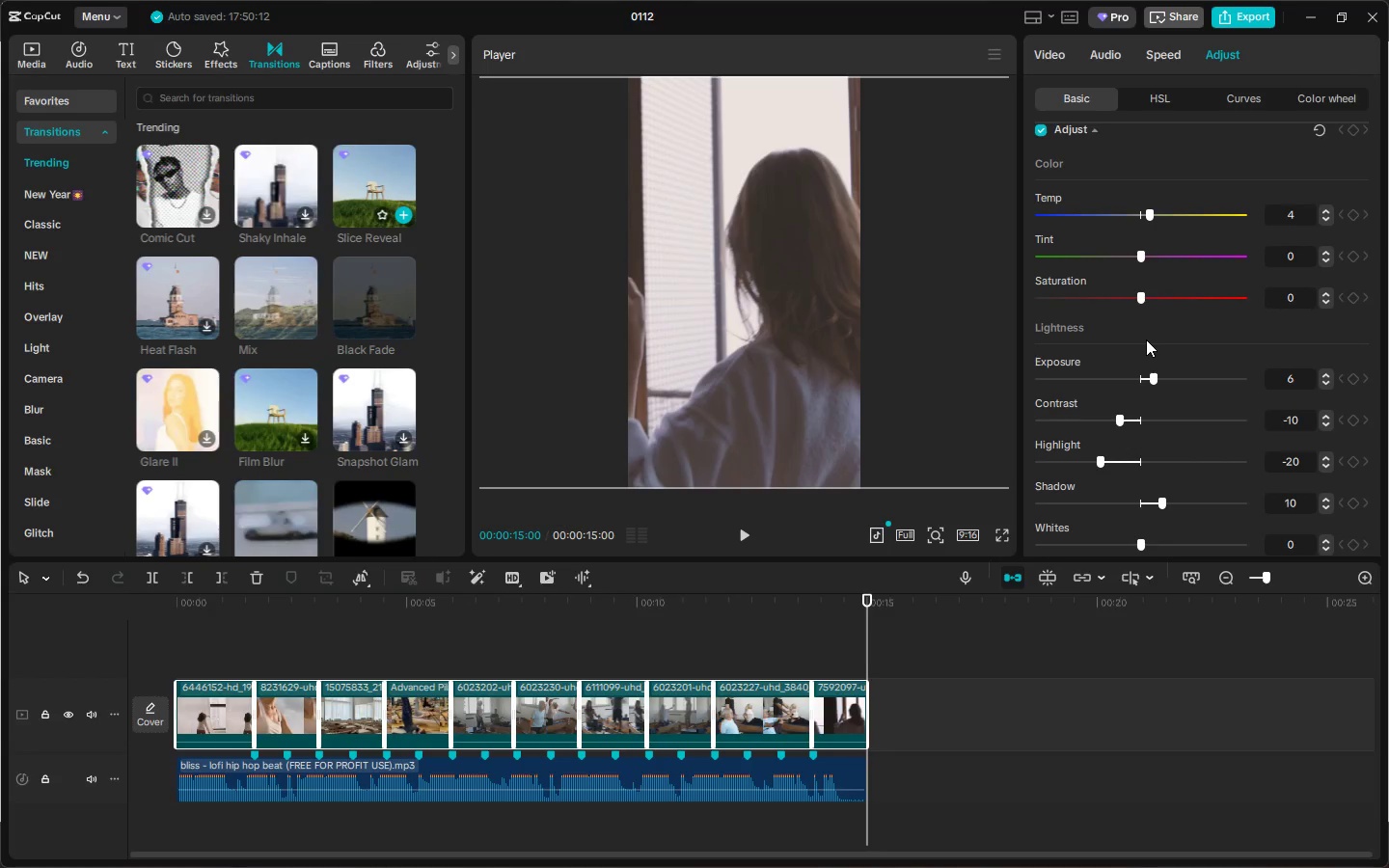 
scroll: coordinate [1162, 394], scroll_direction: down, amount: 4.0
 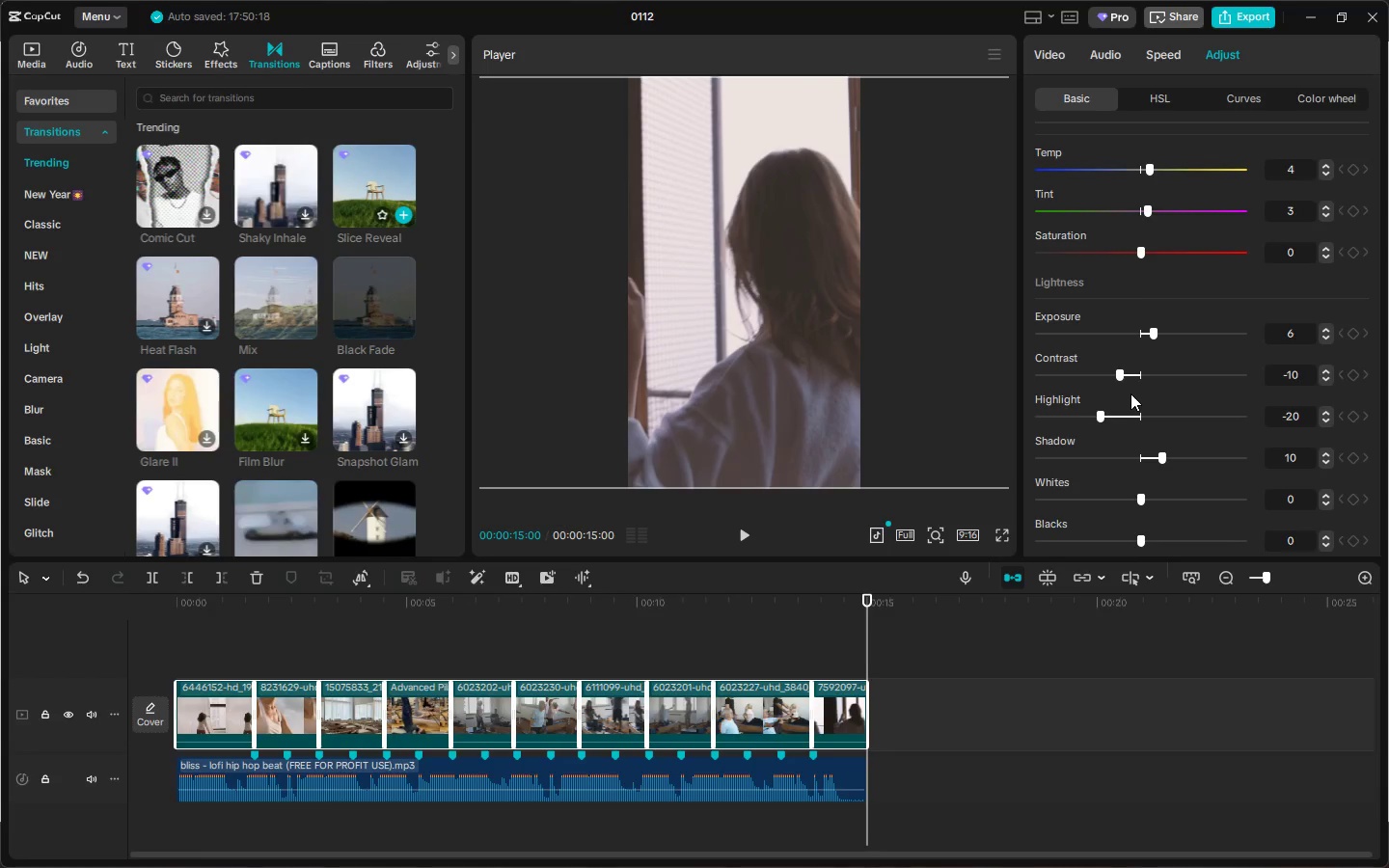 
wait(10.89)
 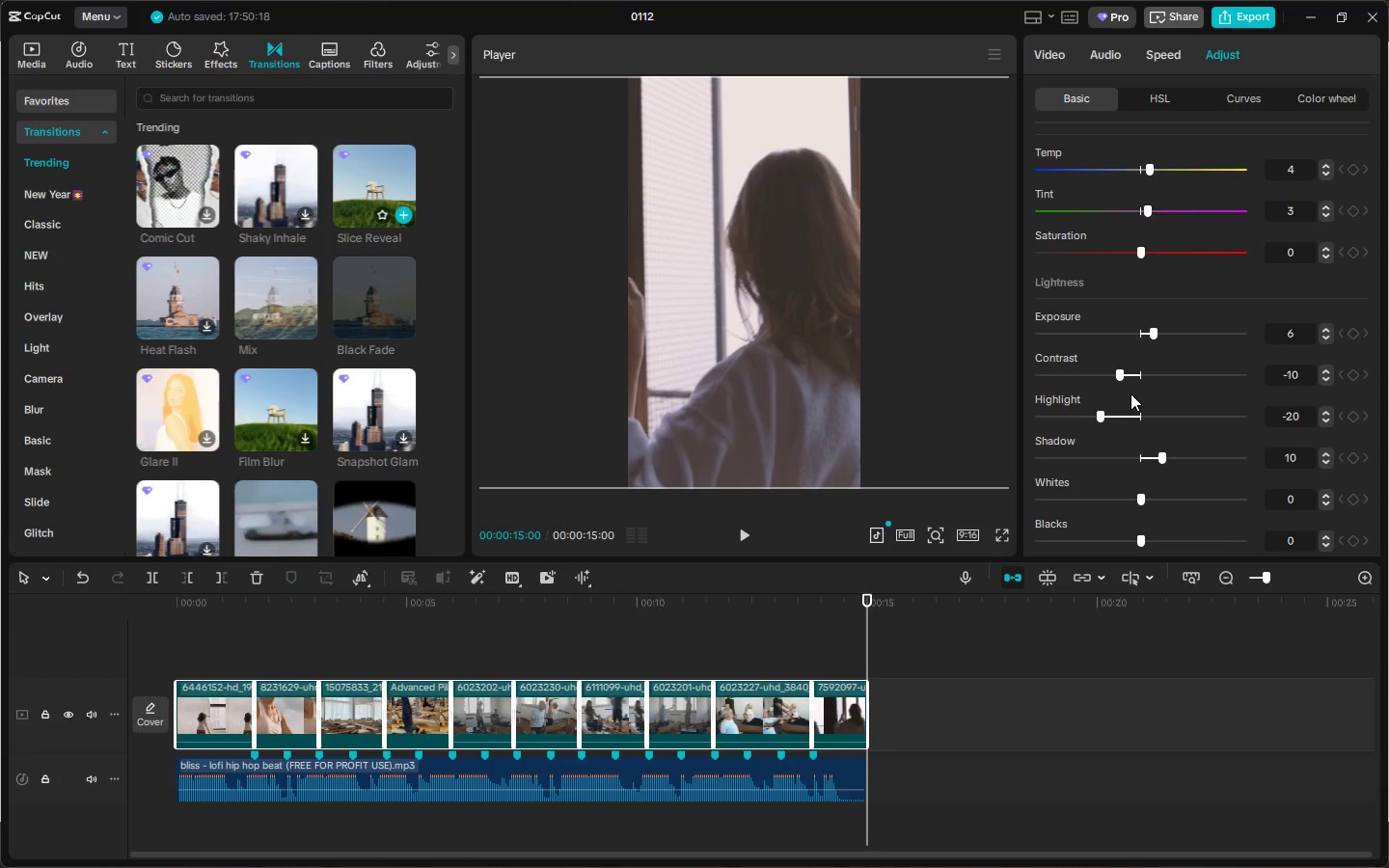 
scroll: coordinate [1197, 453], scroll_direction: down, amount: 16.0
 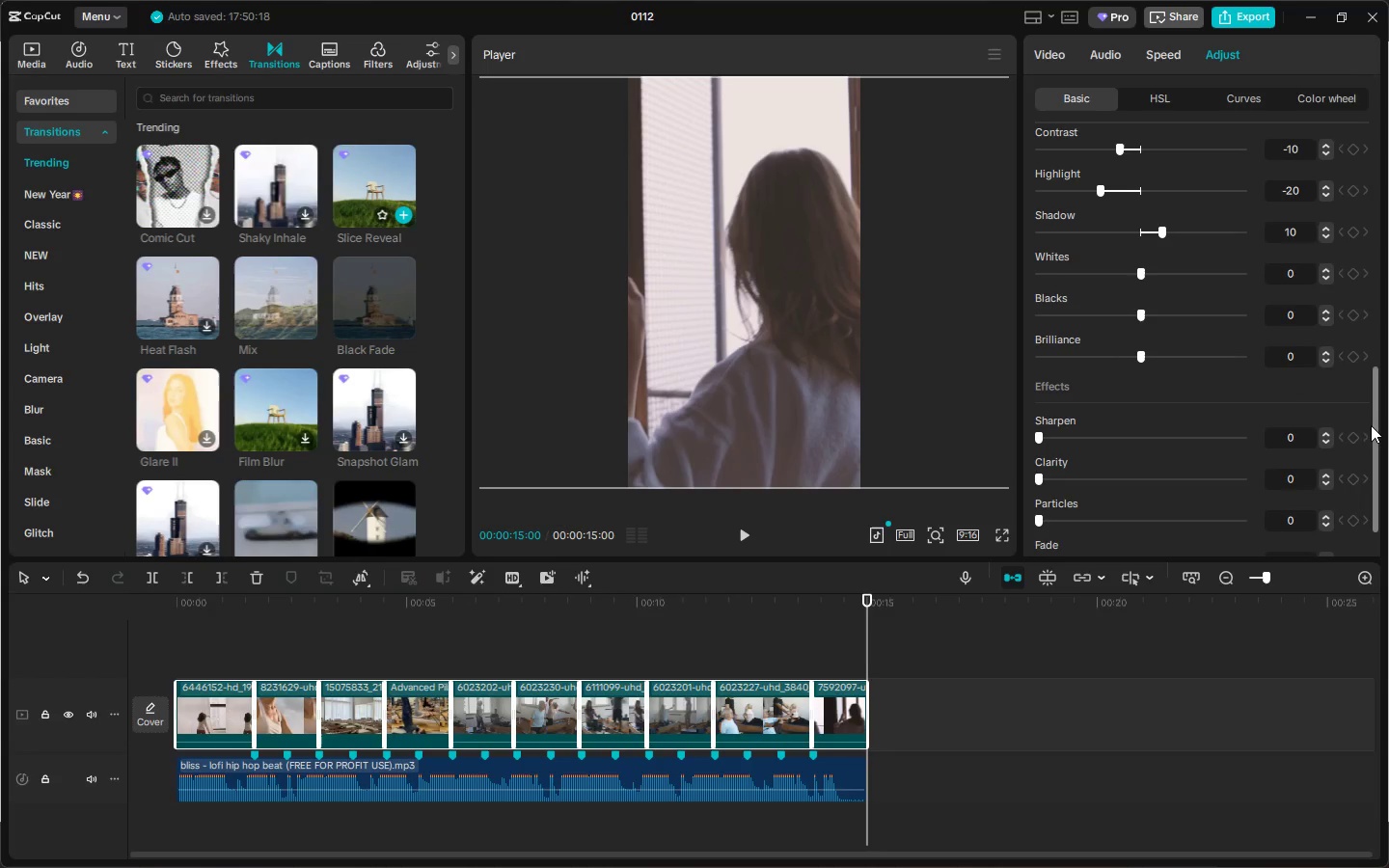 
left_click_drag(start_coordinate=[1377, 419], to_coordinate=[1377, 291])
 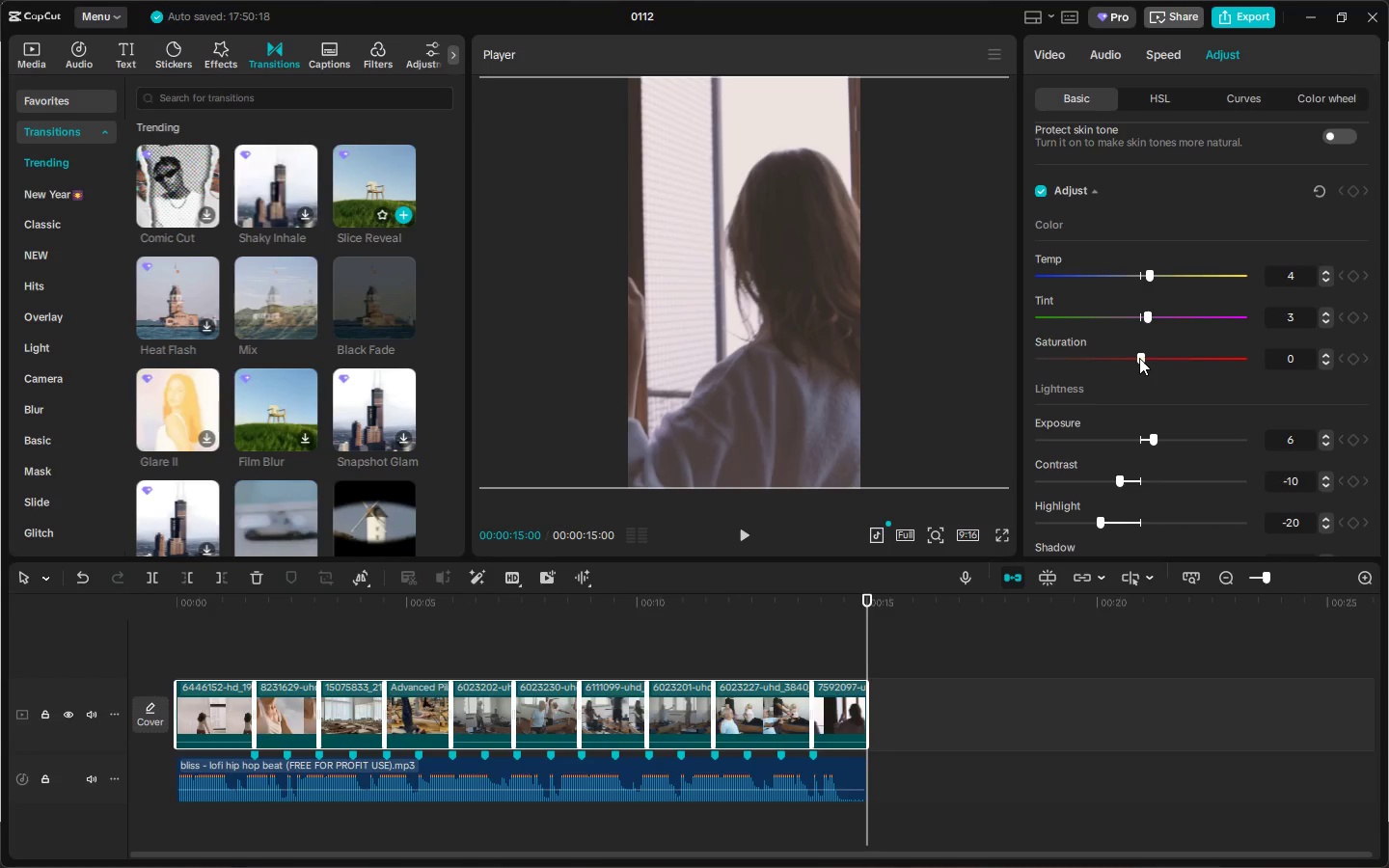 
left_click_drag(start_coordinate=[1145, 356], to_coordinate=[1127, 357])
 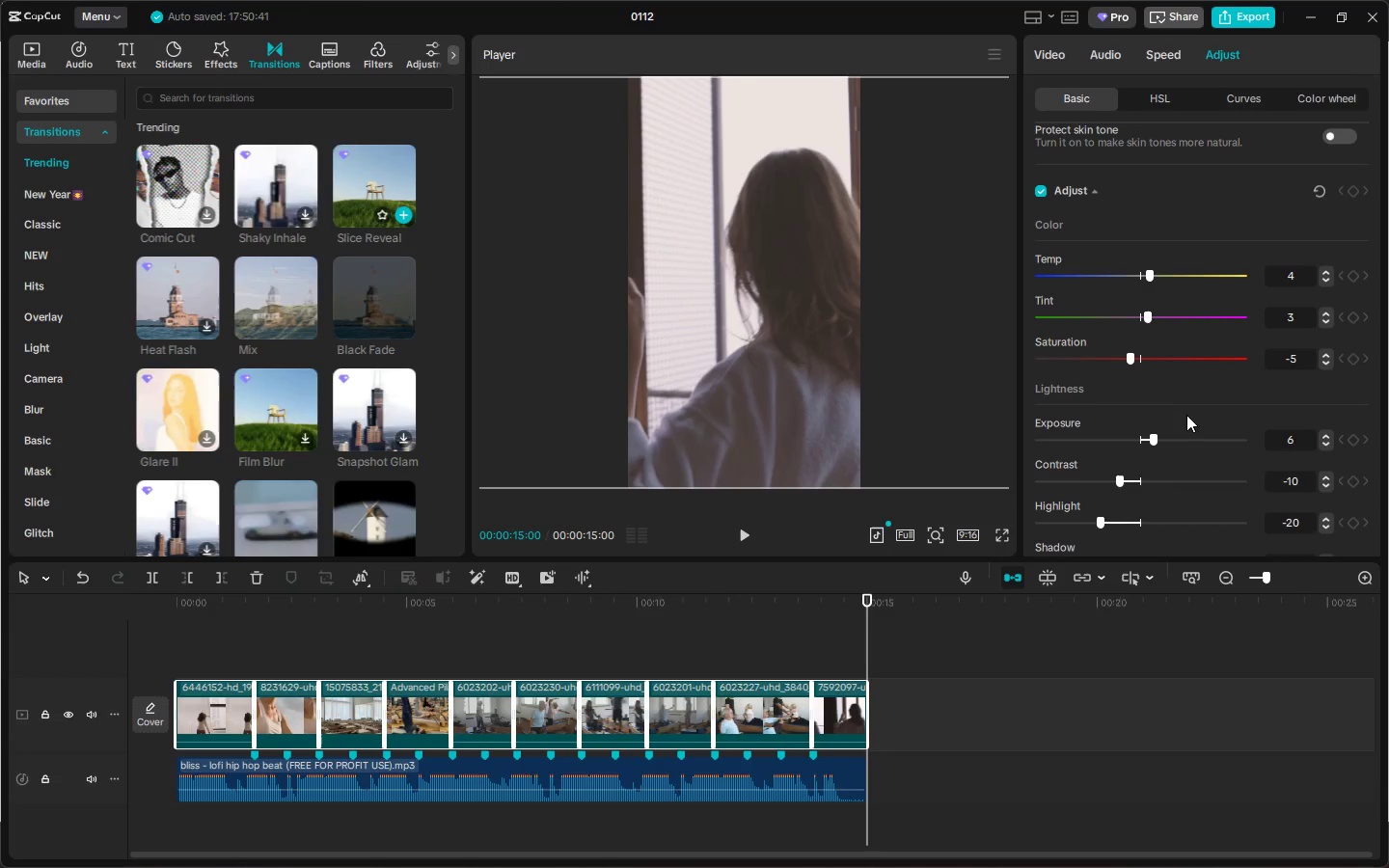 
scroll: coordinate [1225, 448], scroll_direction: down, amount: 42.0
 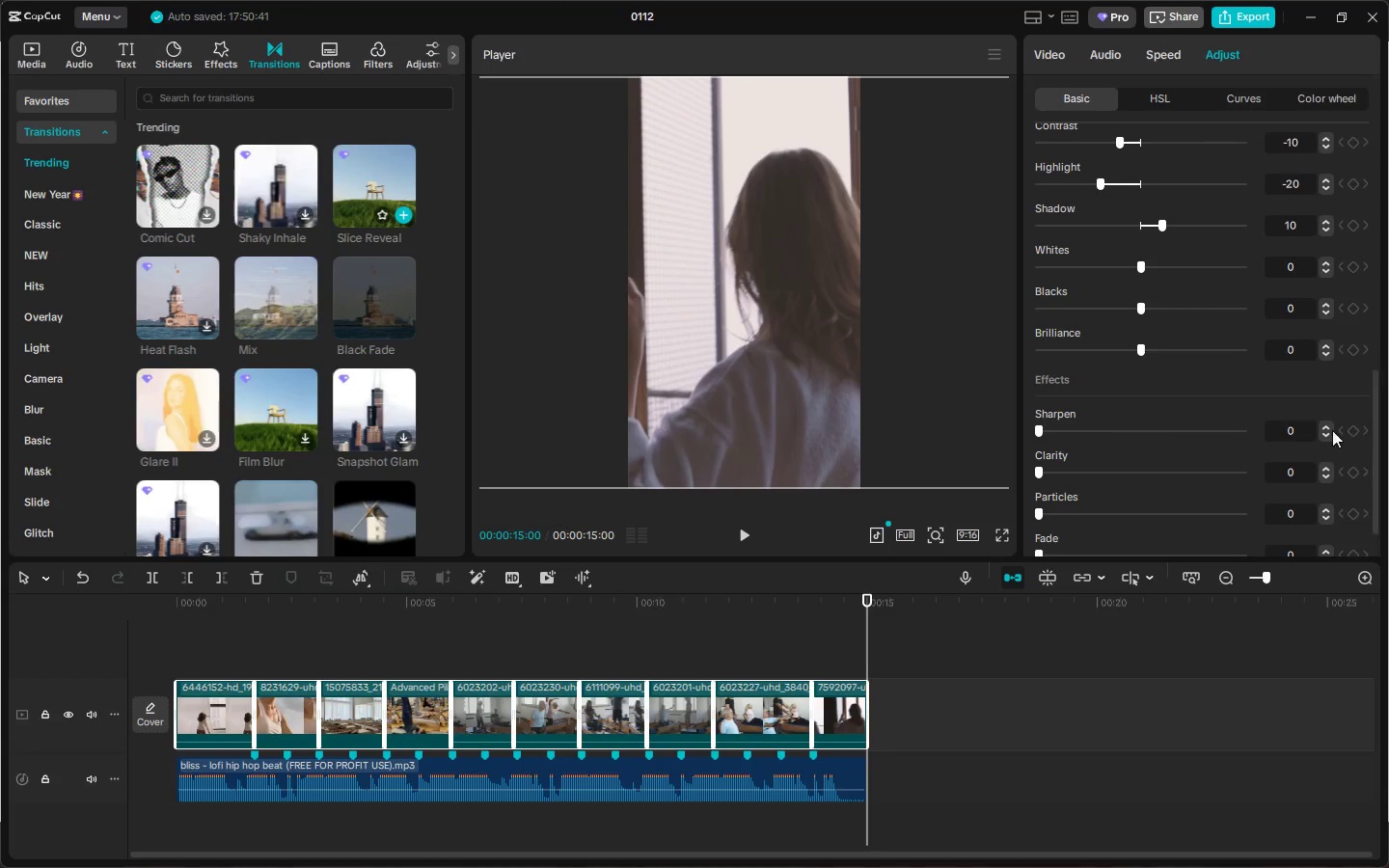 
double_click([1324, 427])
 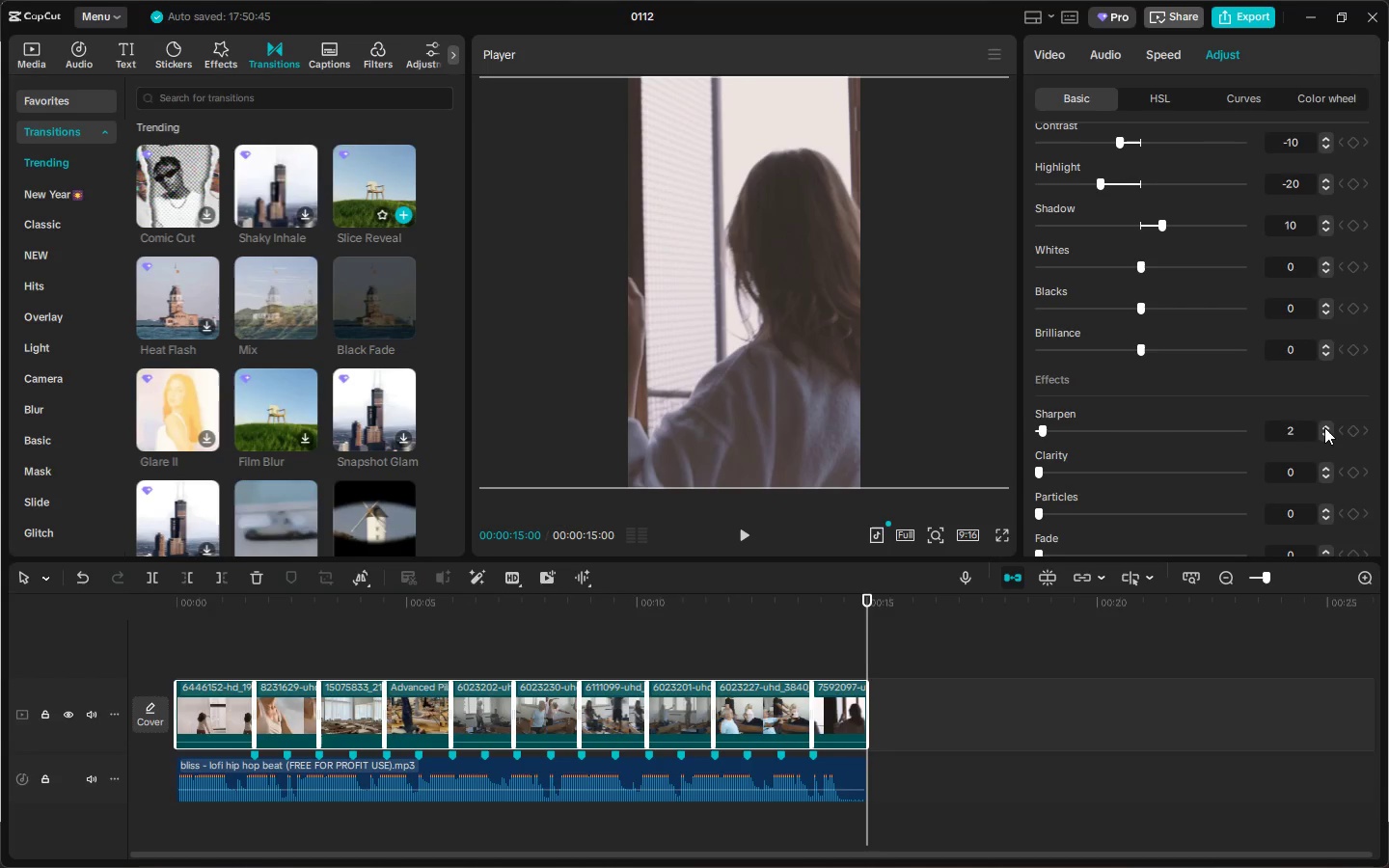 
triple_click([1323, 427])
 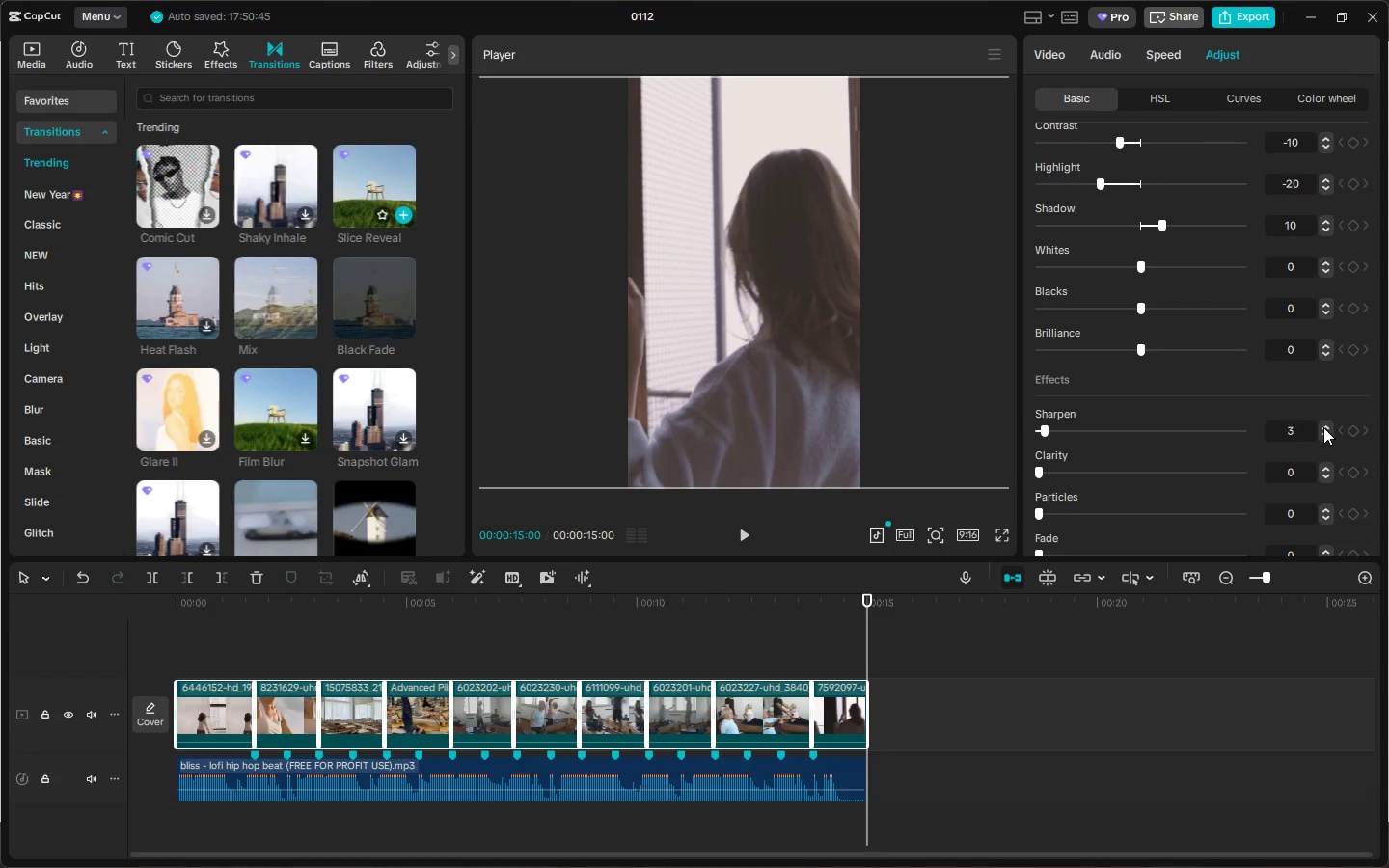 
triple_click([1323, 427])
 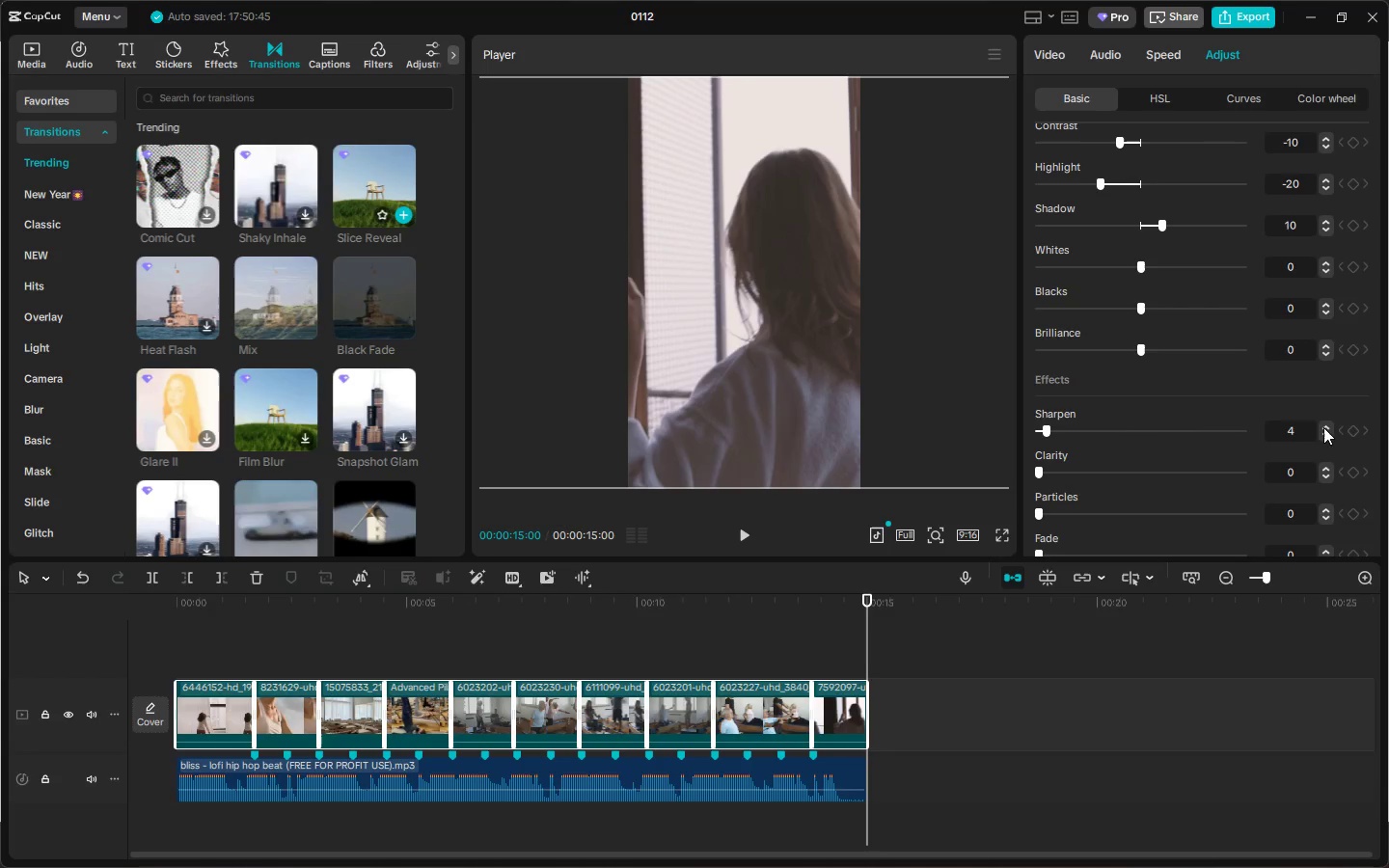 
triple_click([1323, 426])
 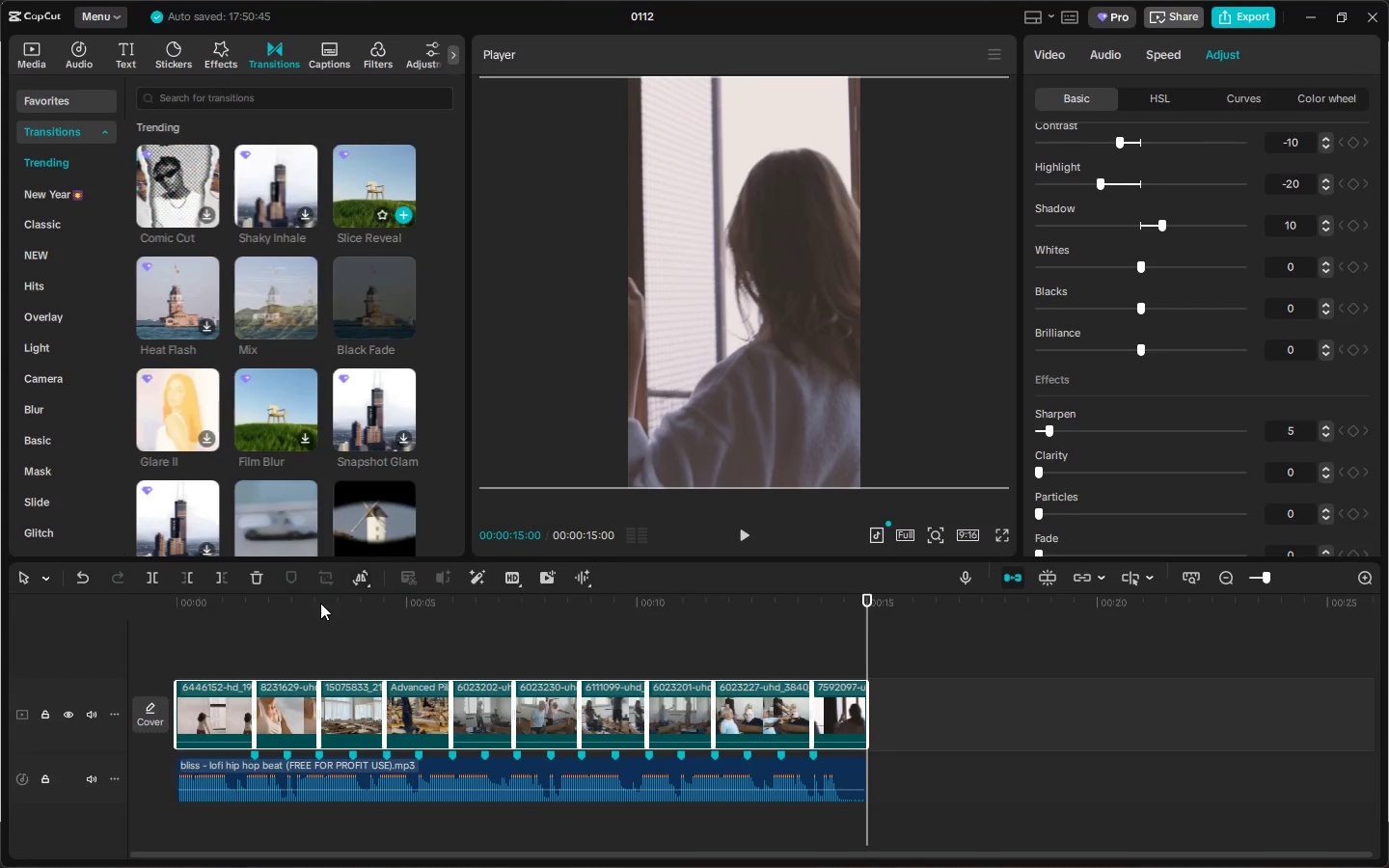 
left_click_drag(start_coordinate=[281, 608], to_coordinate=[45, 609])
 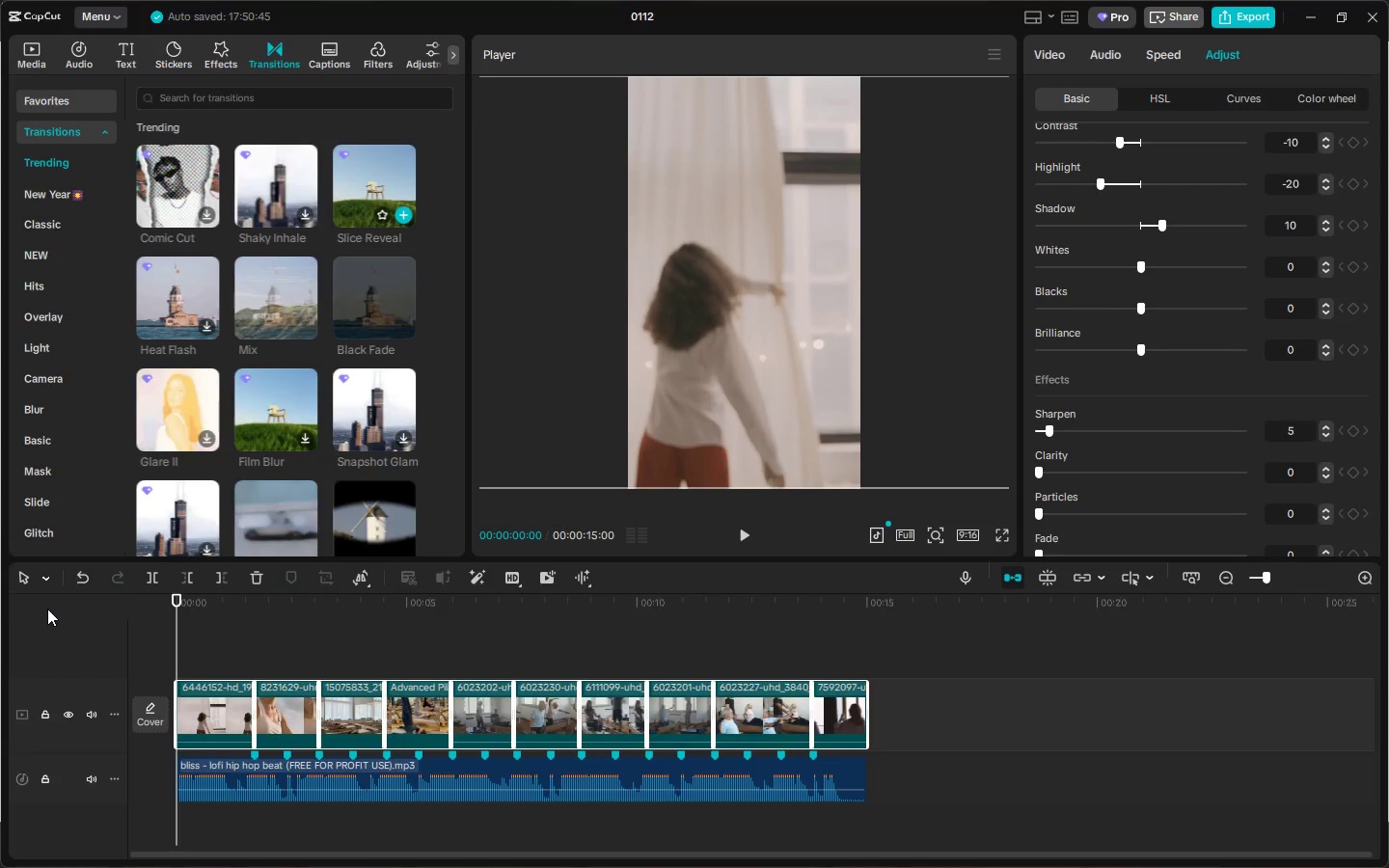 
key(Space)
 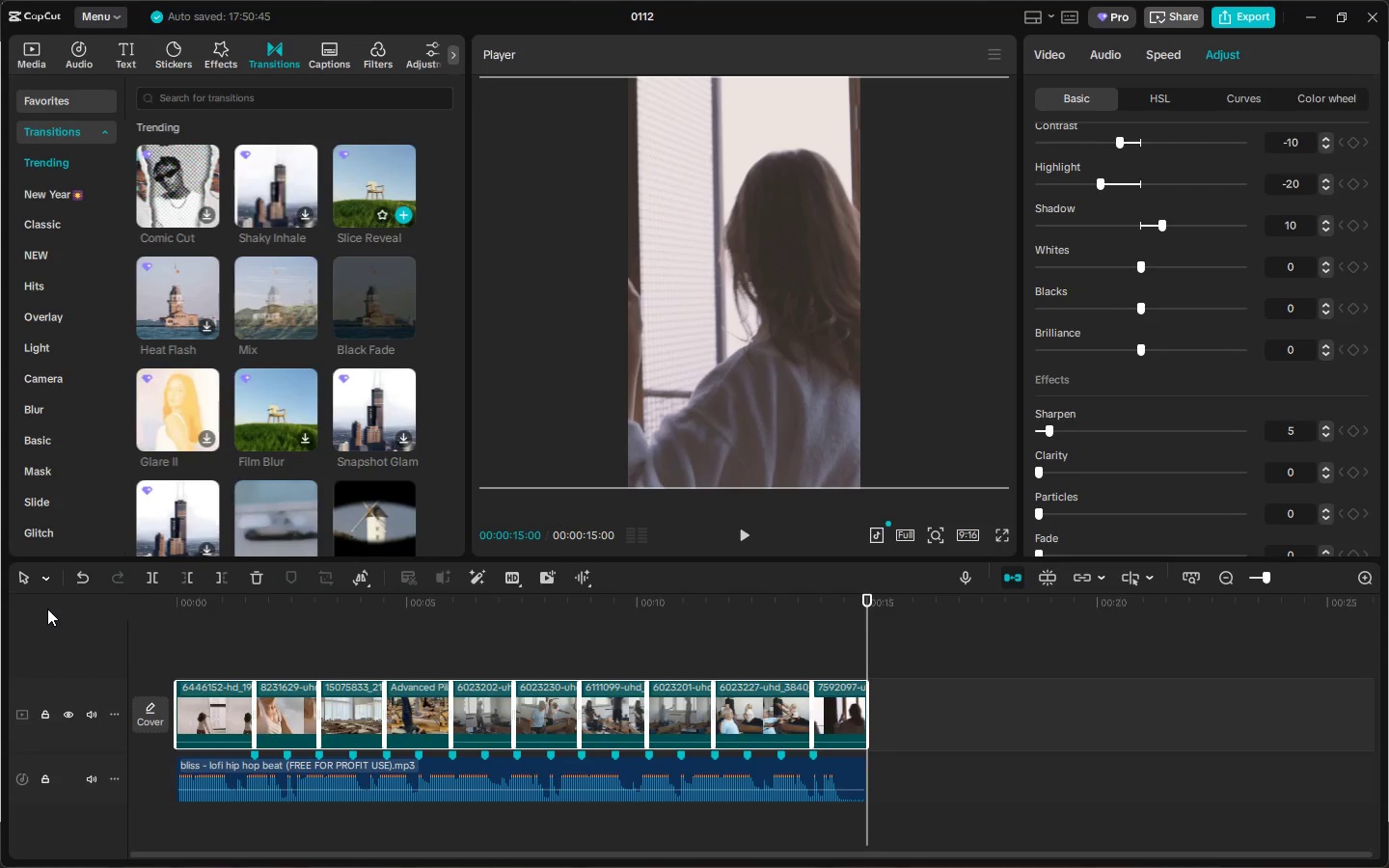 
wait(24.36)
 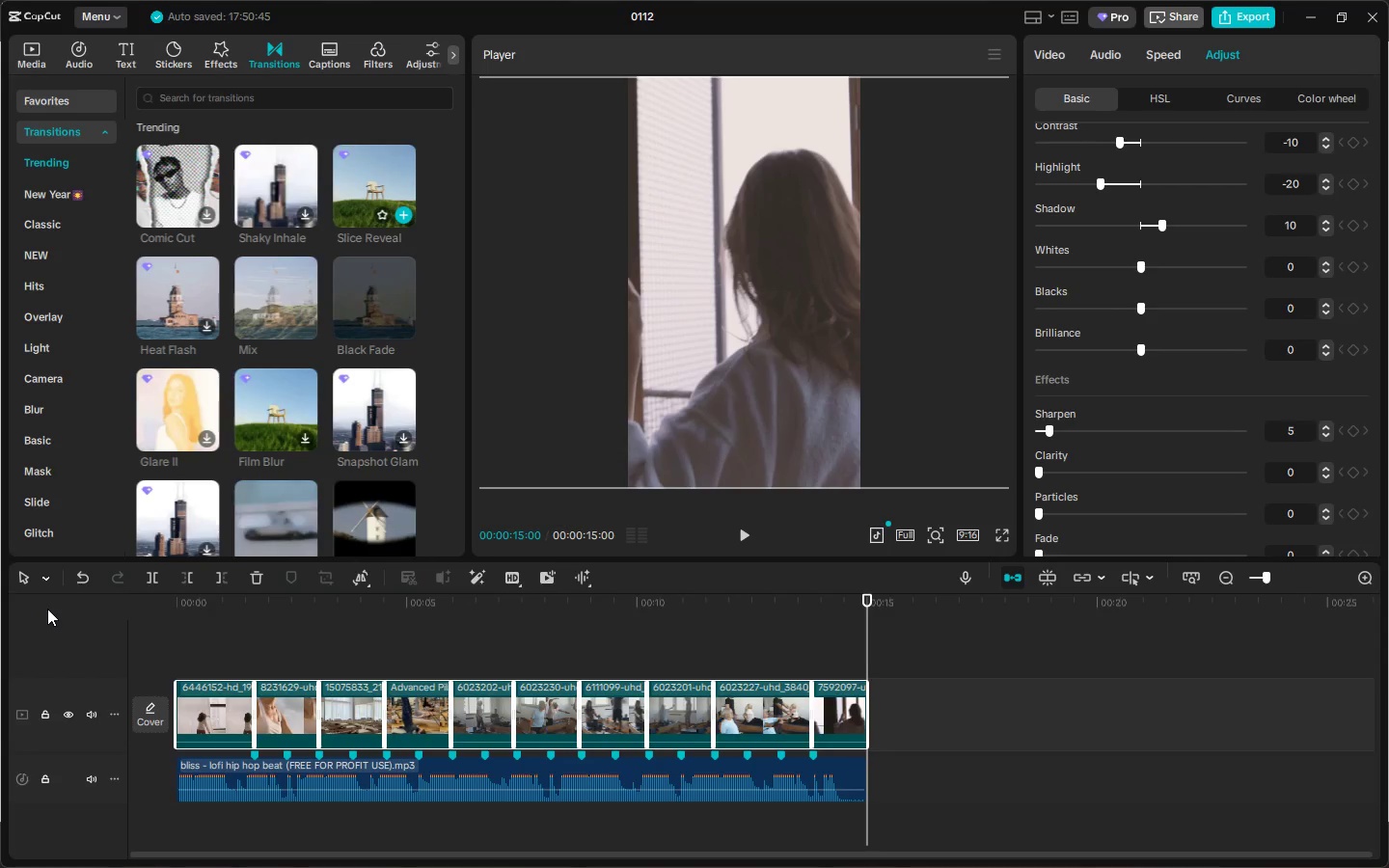 
key(Alt+AltLeft)
 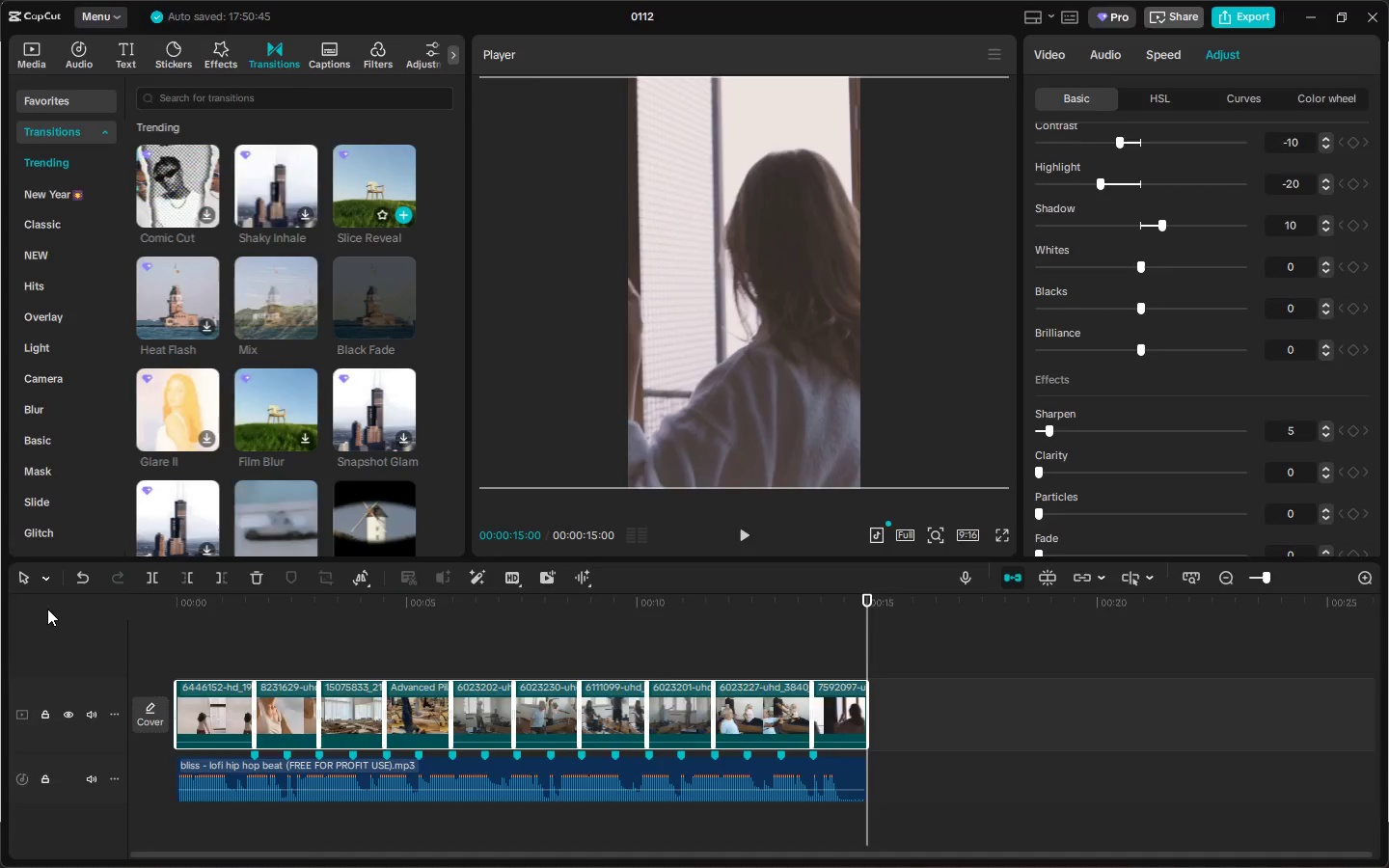 
key(Alt+Tab)